 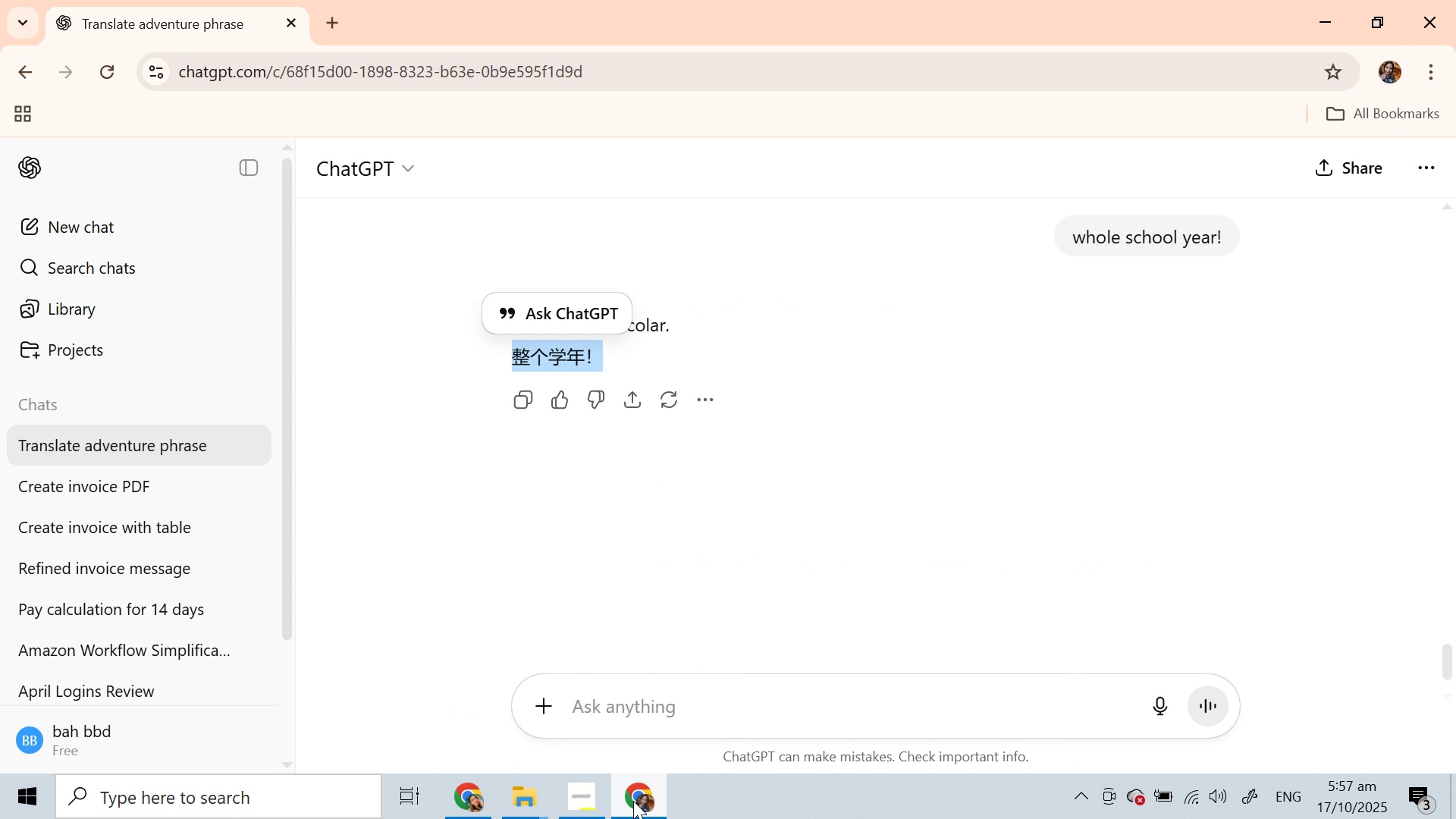 
left_click([474, 805])
 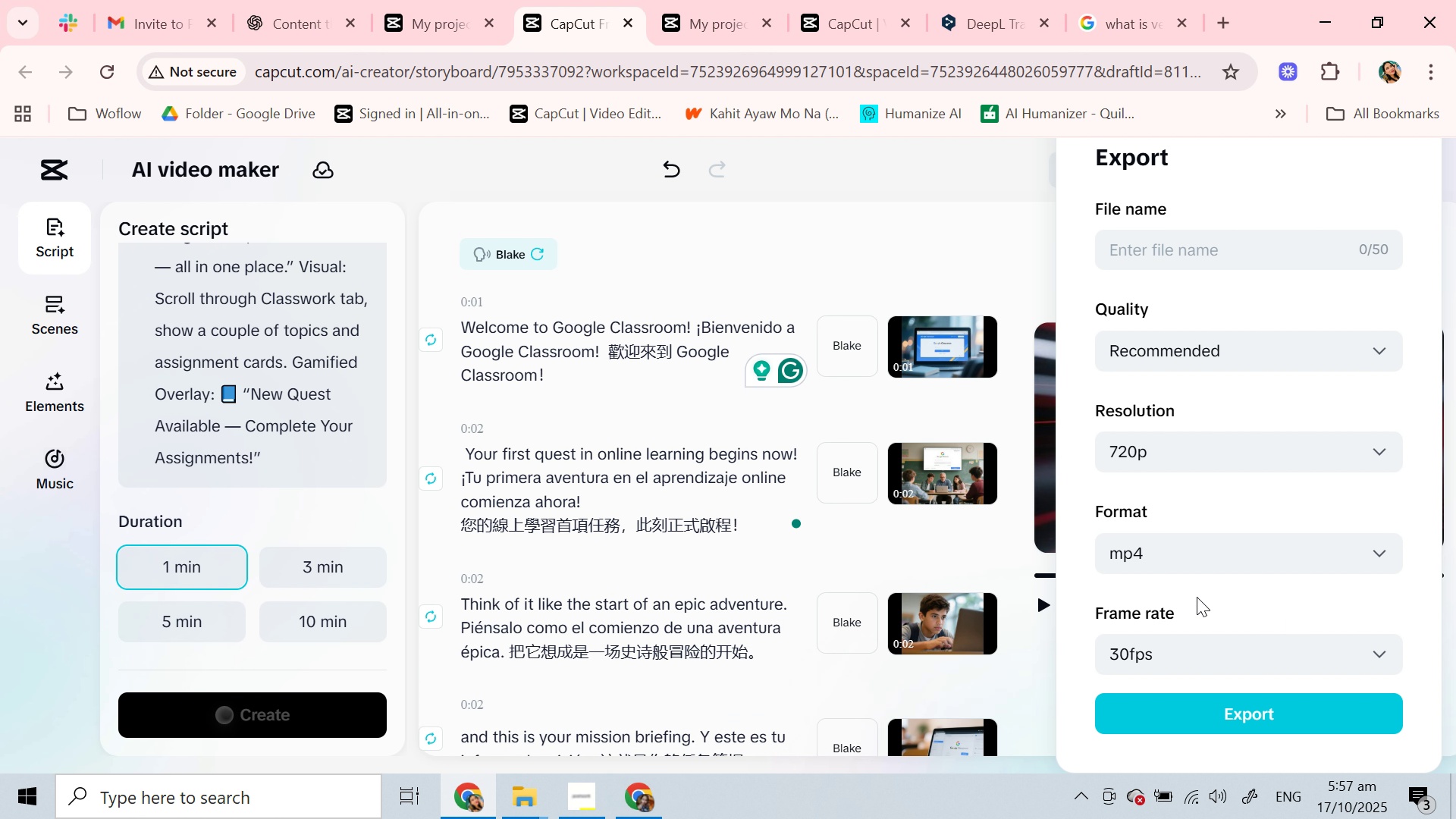 
scroll: coordinate [1196, 596], scroll_direction: down, amount: 4.0
 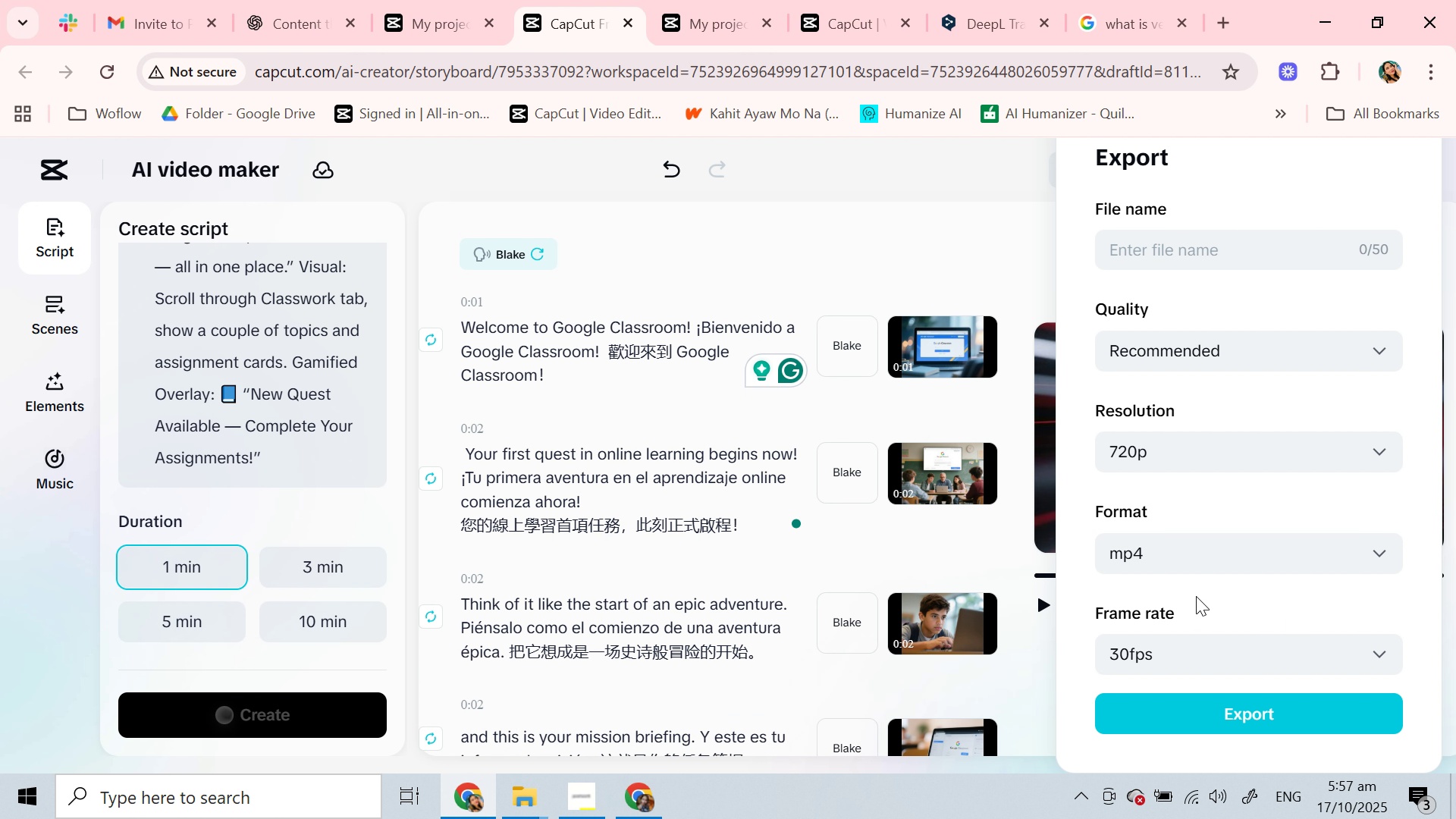 
scroll: coordinate [1196, 596], scroll_direction: up, amount: 2.0
 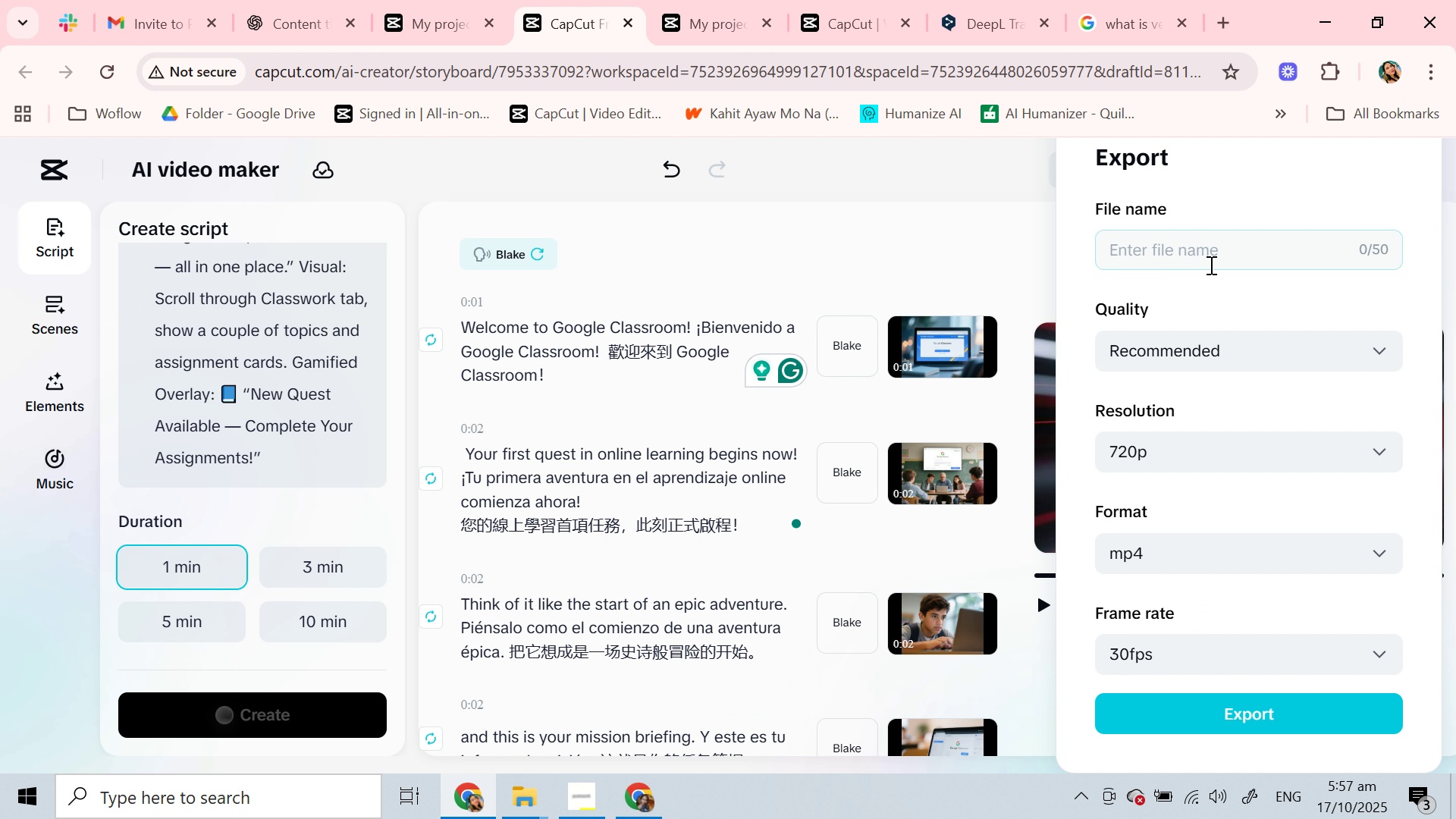 
left_click([1210, 265])
 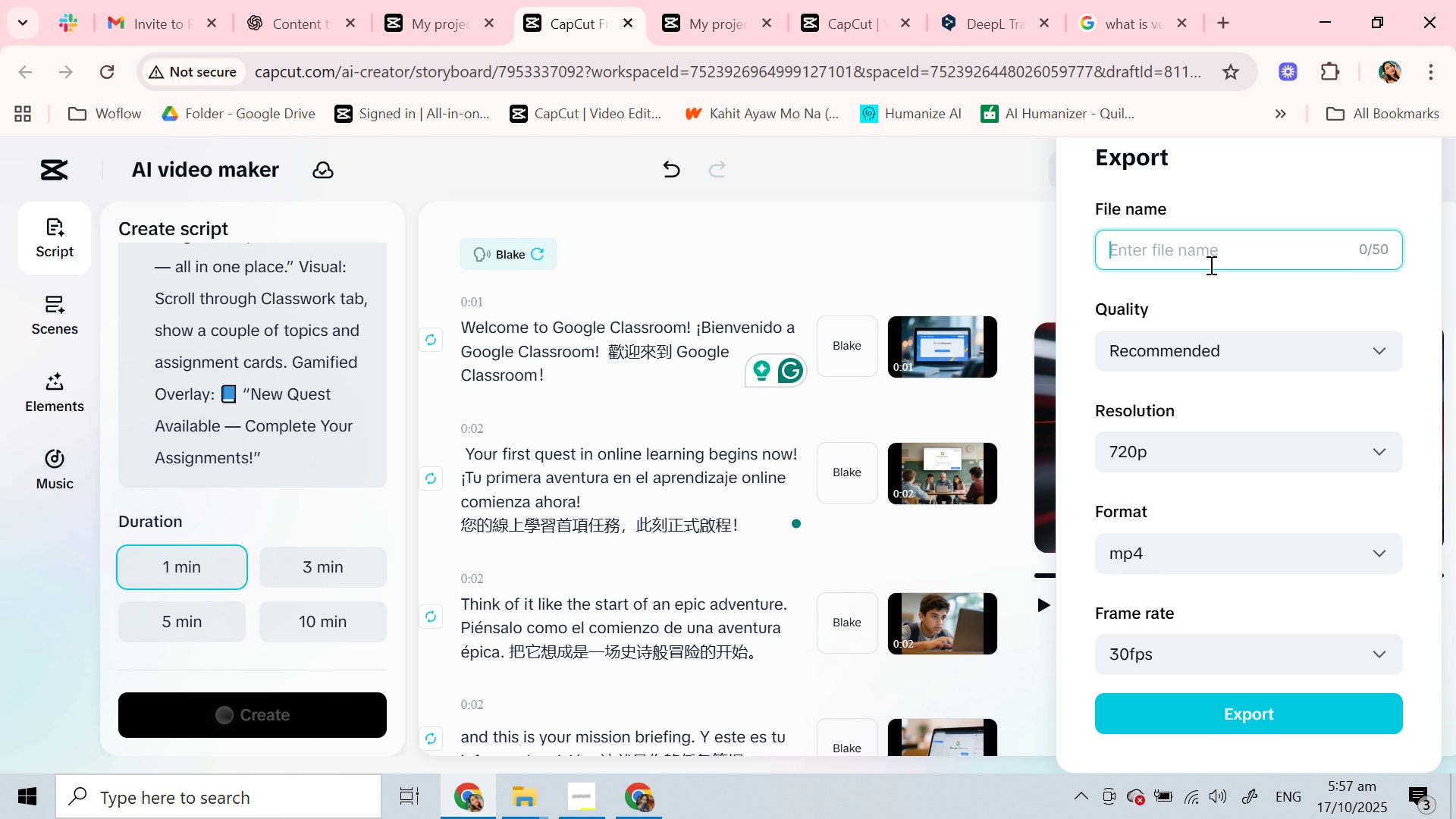 
type(Google Clasrrom)
key(Backspace)
key(Backspace)
key(Backspace)
type(oom Cuocu)
key(Backspace)
key(Backspace)
key(Backspace)
type(pcut)
 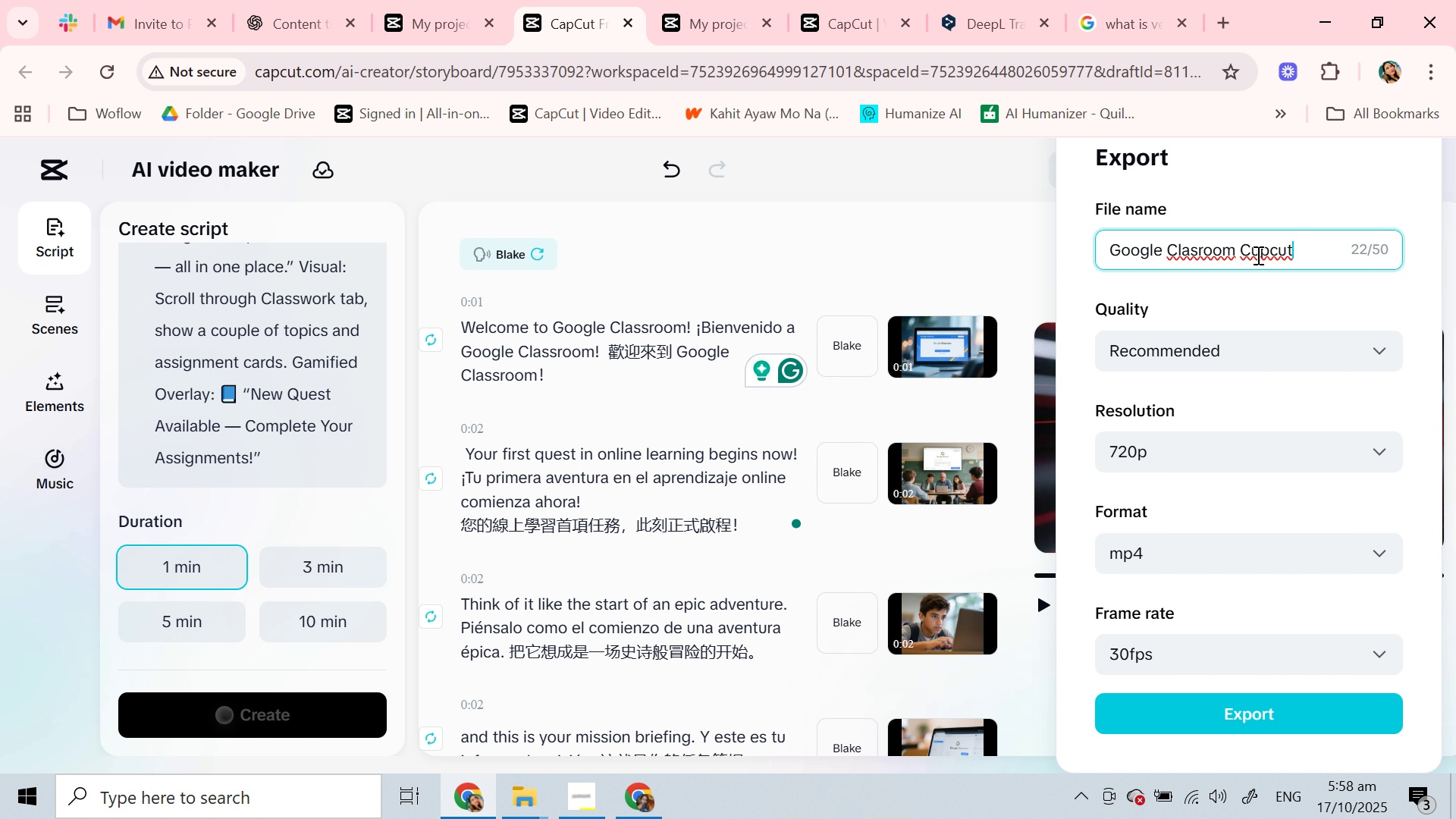 
left_click([1257, 255])
 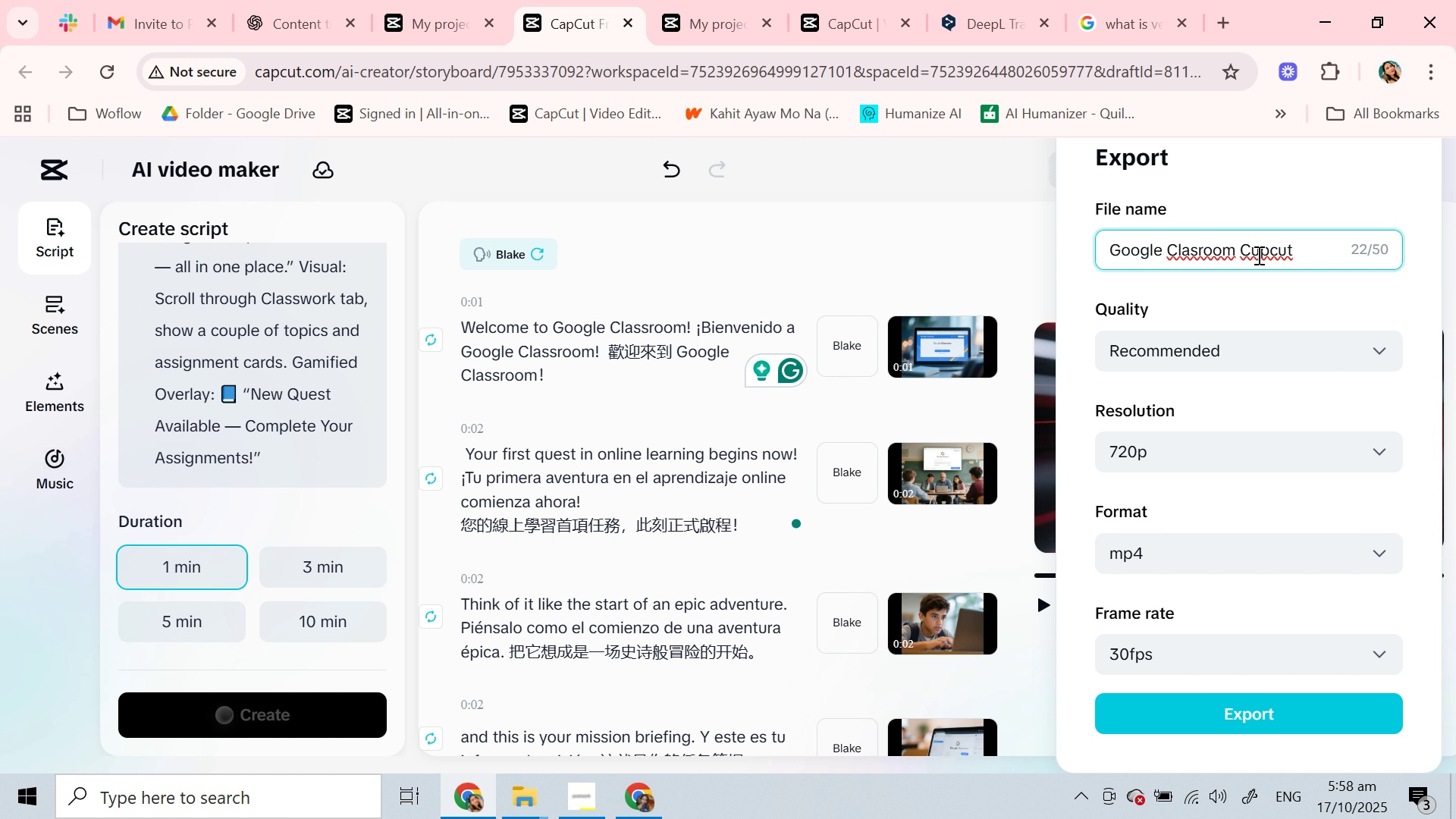 
key(Backspace)
 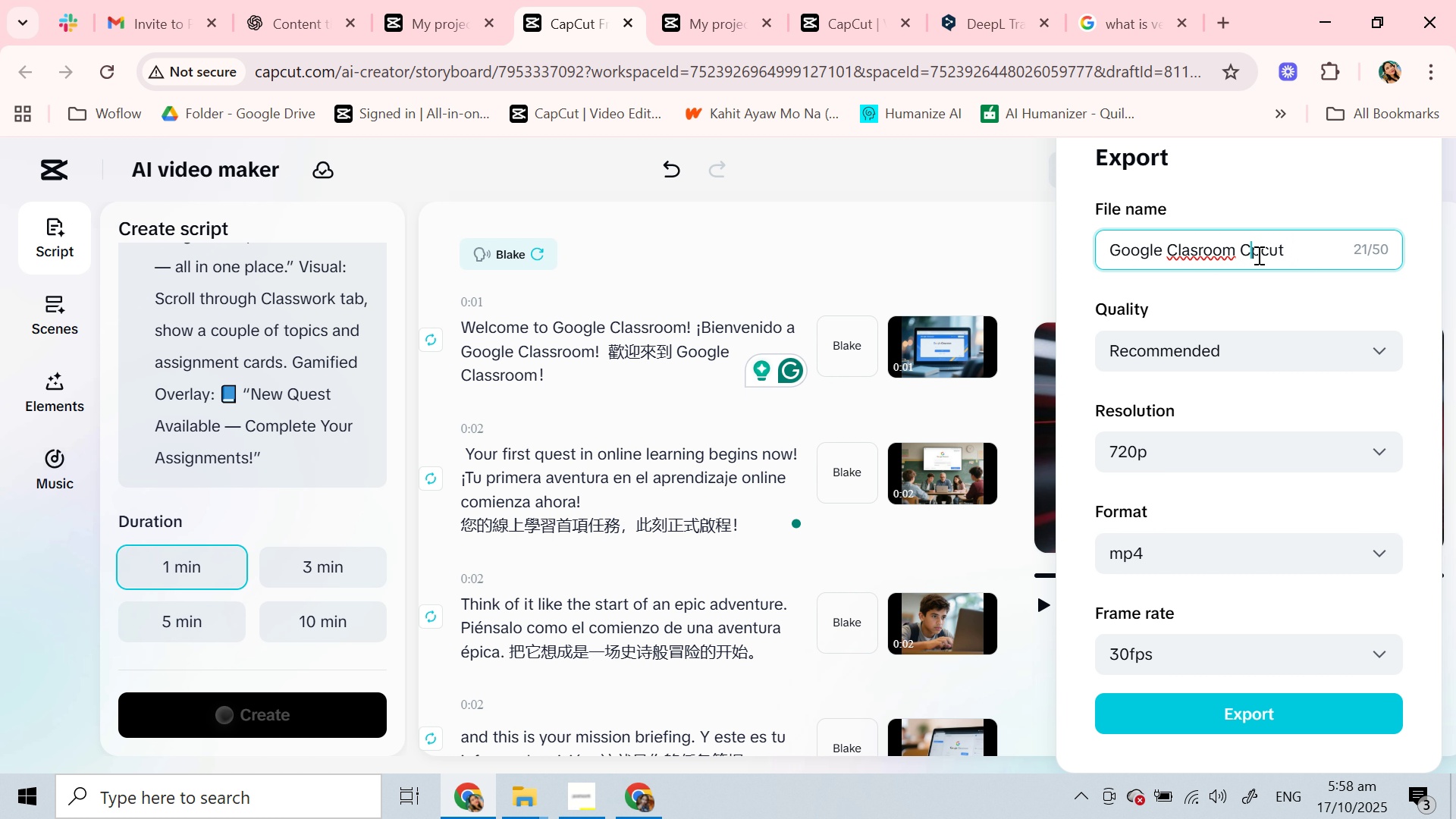 
key(A)
 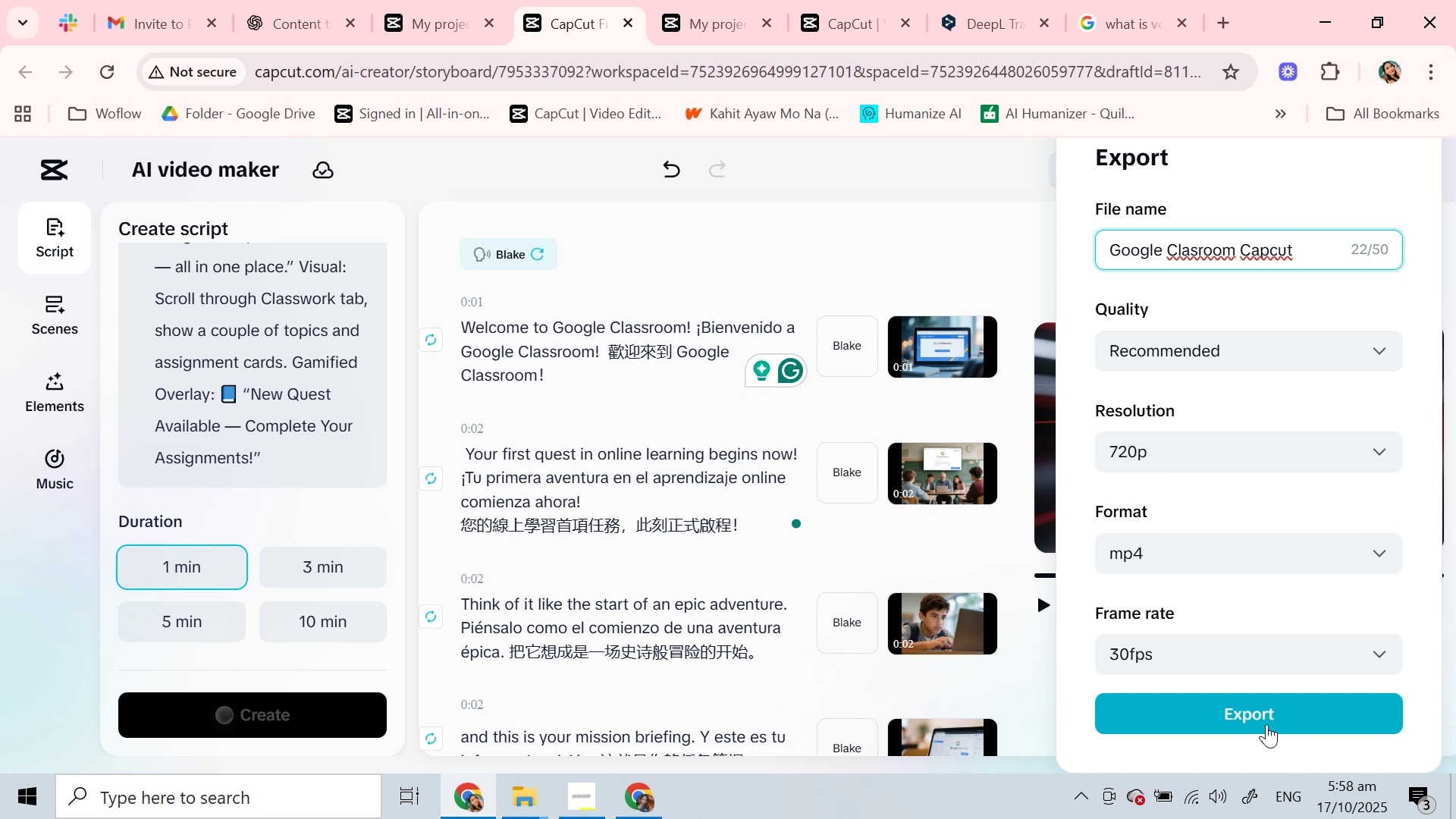 
scroll: coordinate [1281, 557], scroll_direction: down, amount: 5.0
 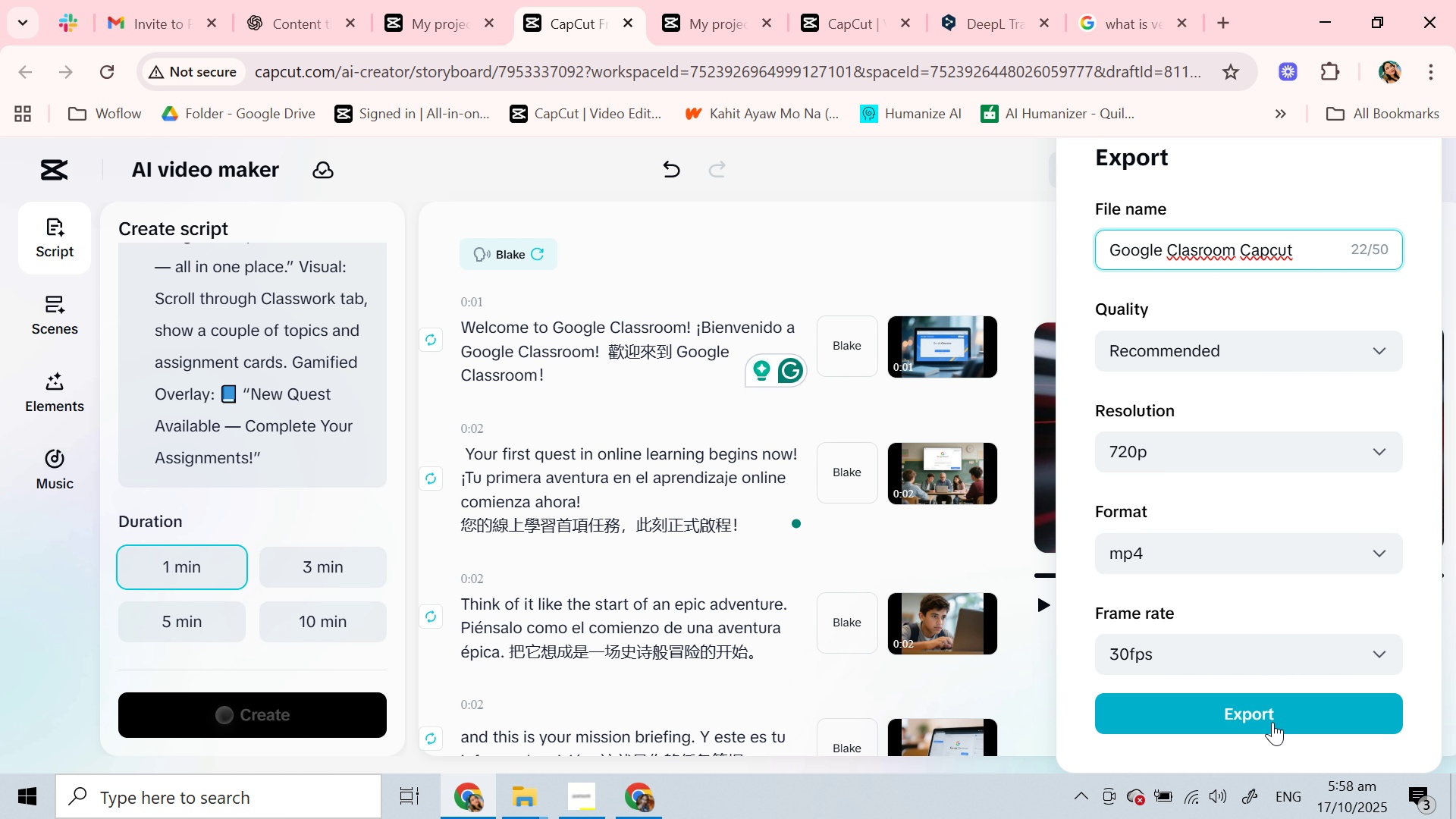 
left_click([1272, 722])
 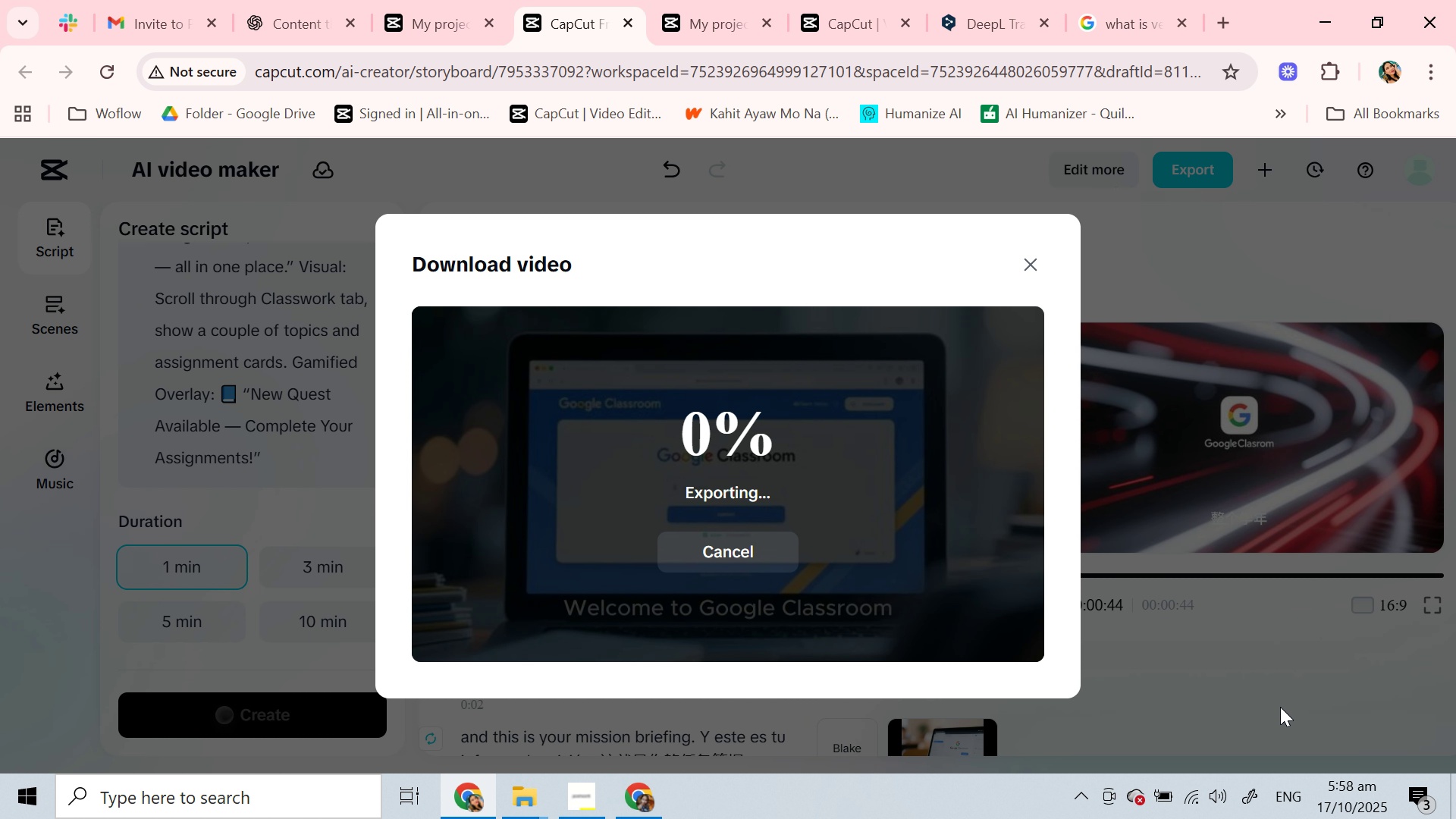 
wait(26.14)
 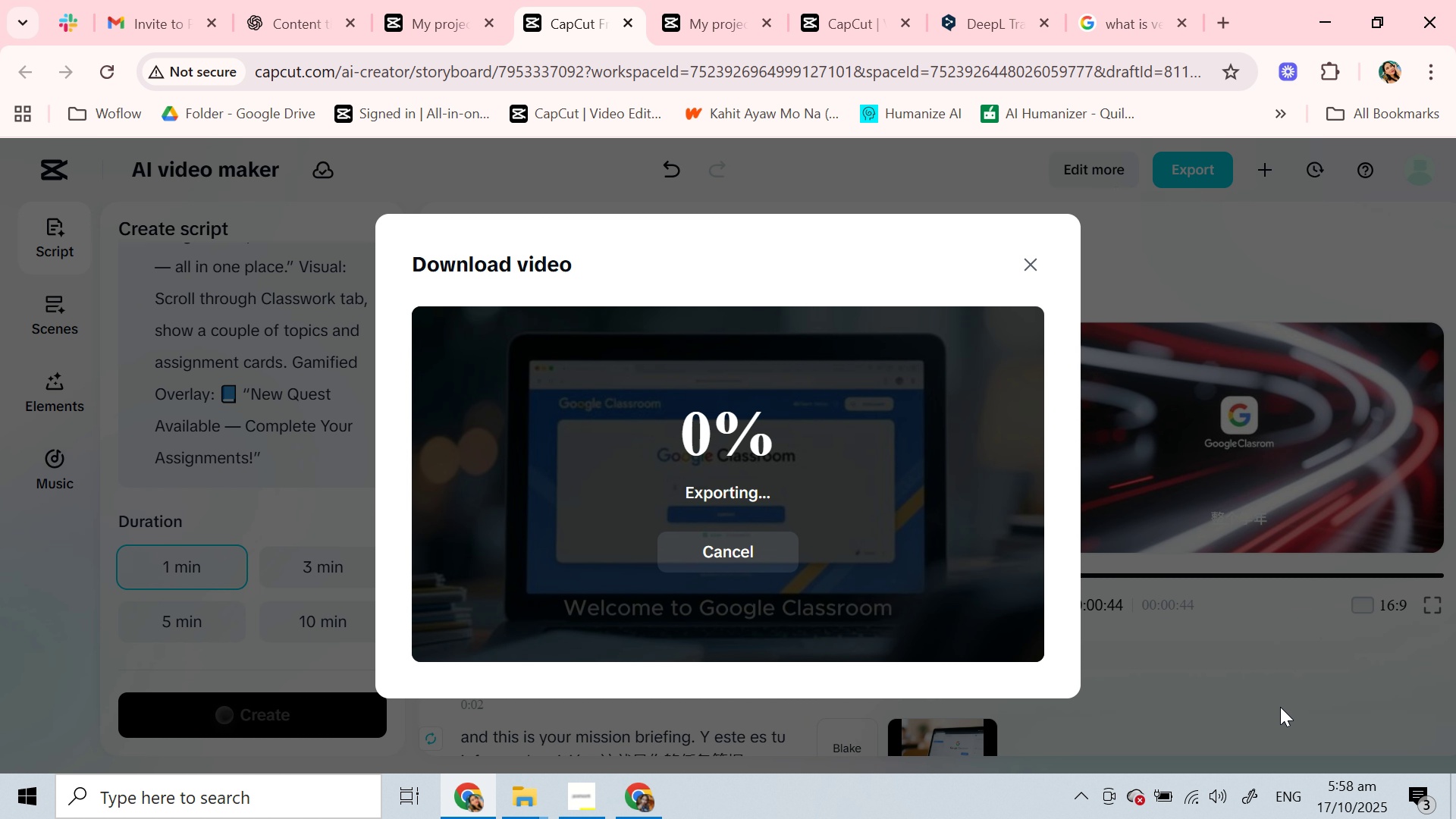 
left_click([1344, 75])
 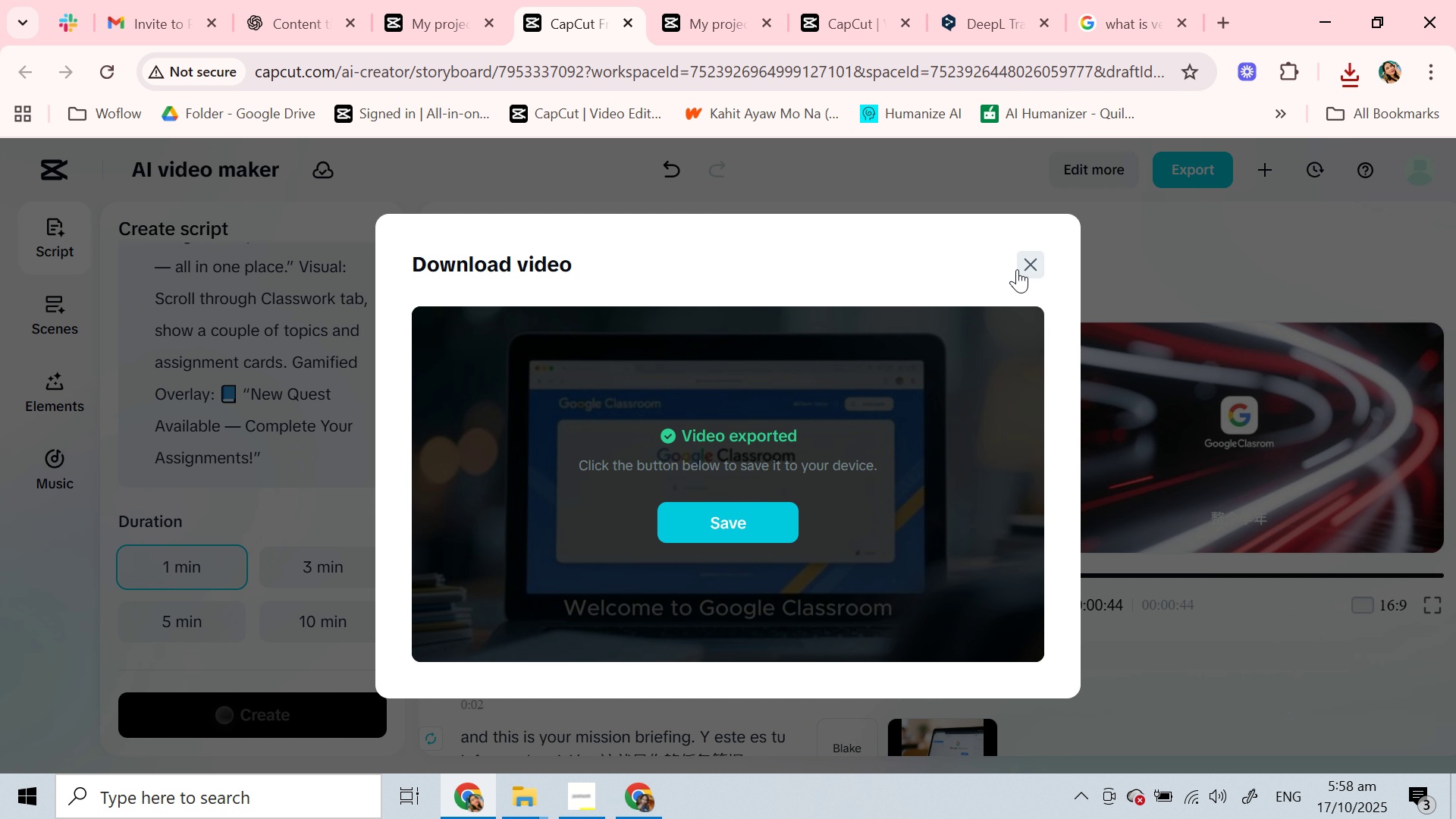 
left_click([1019, 269])
 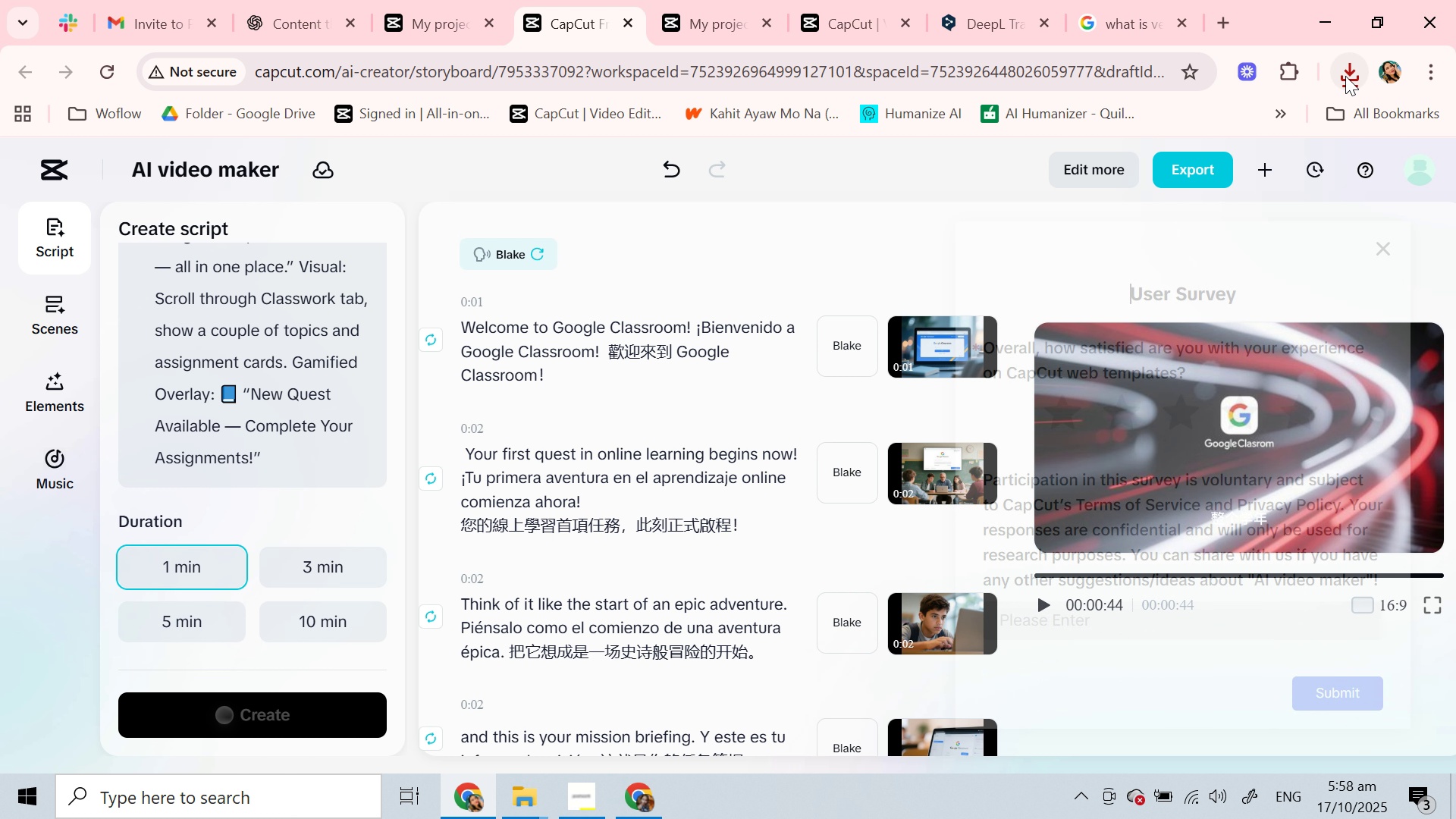 
left_click([1348, 74])
 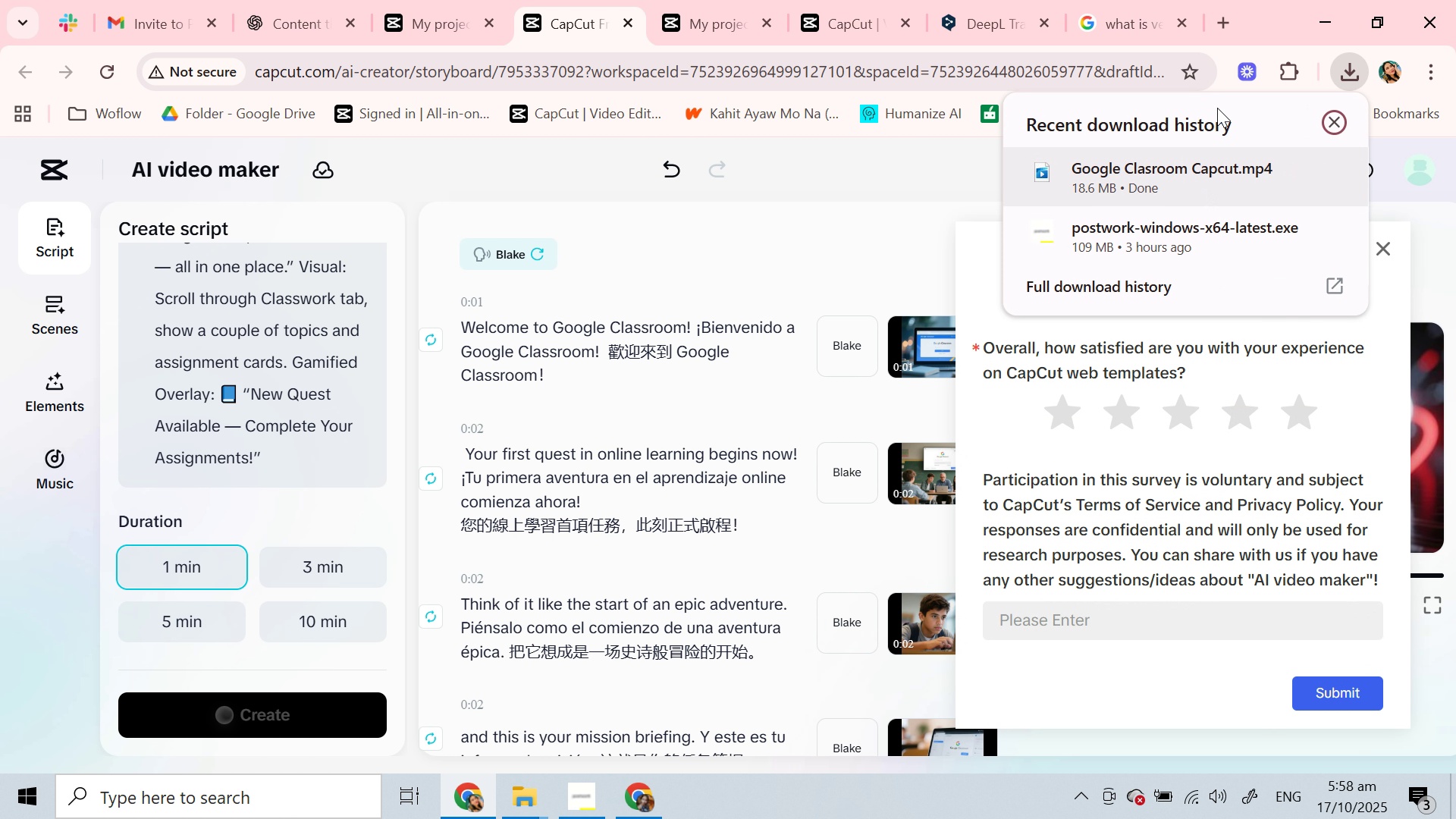 
left_click([1222, 20])
 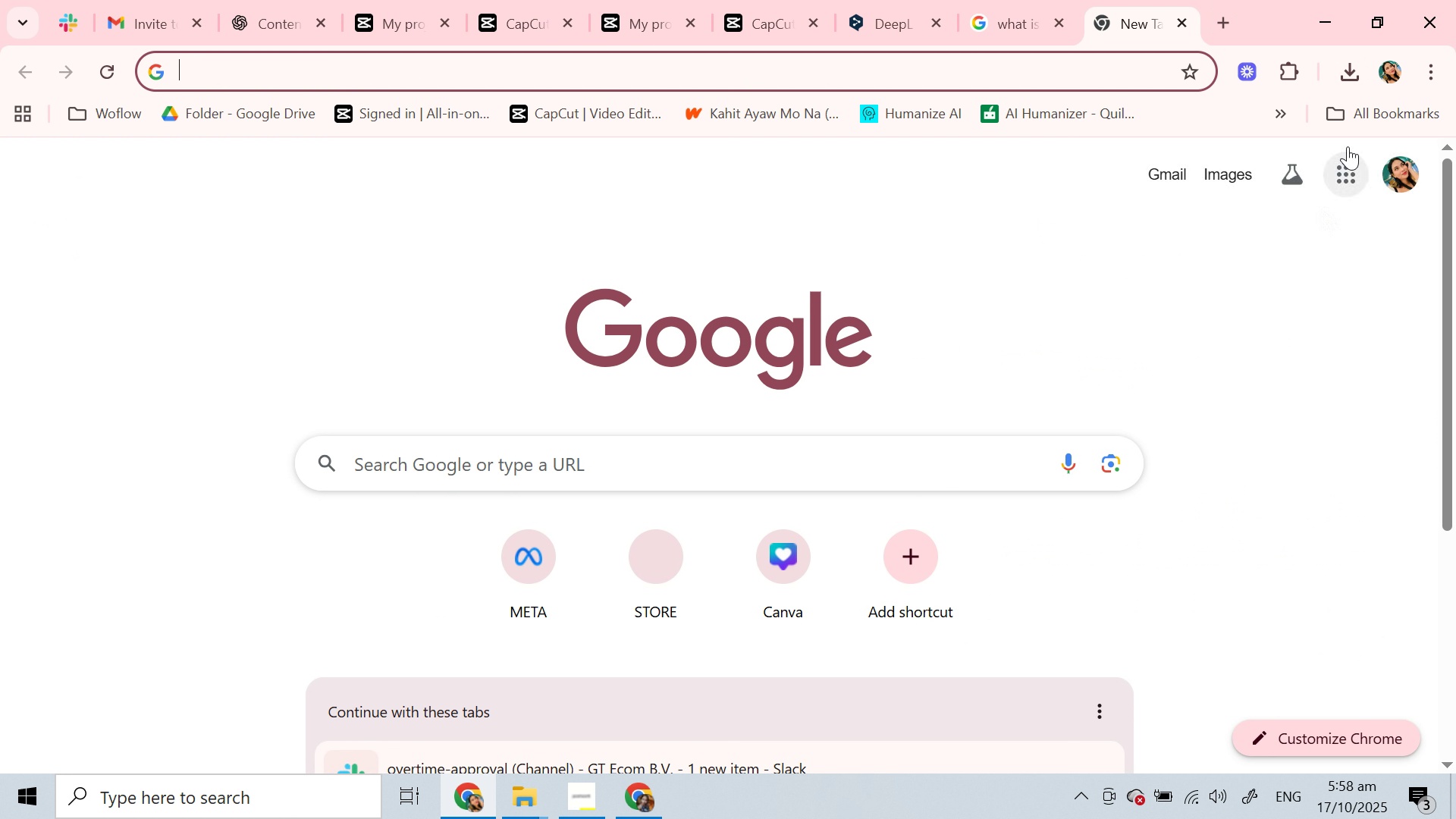 
left_click([1345, 168])
 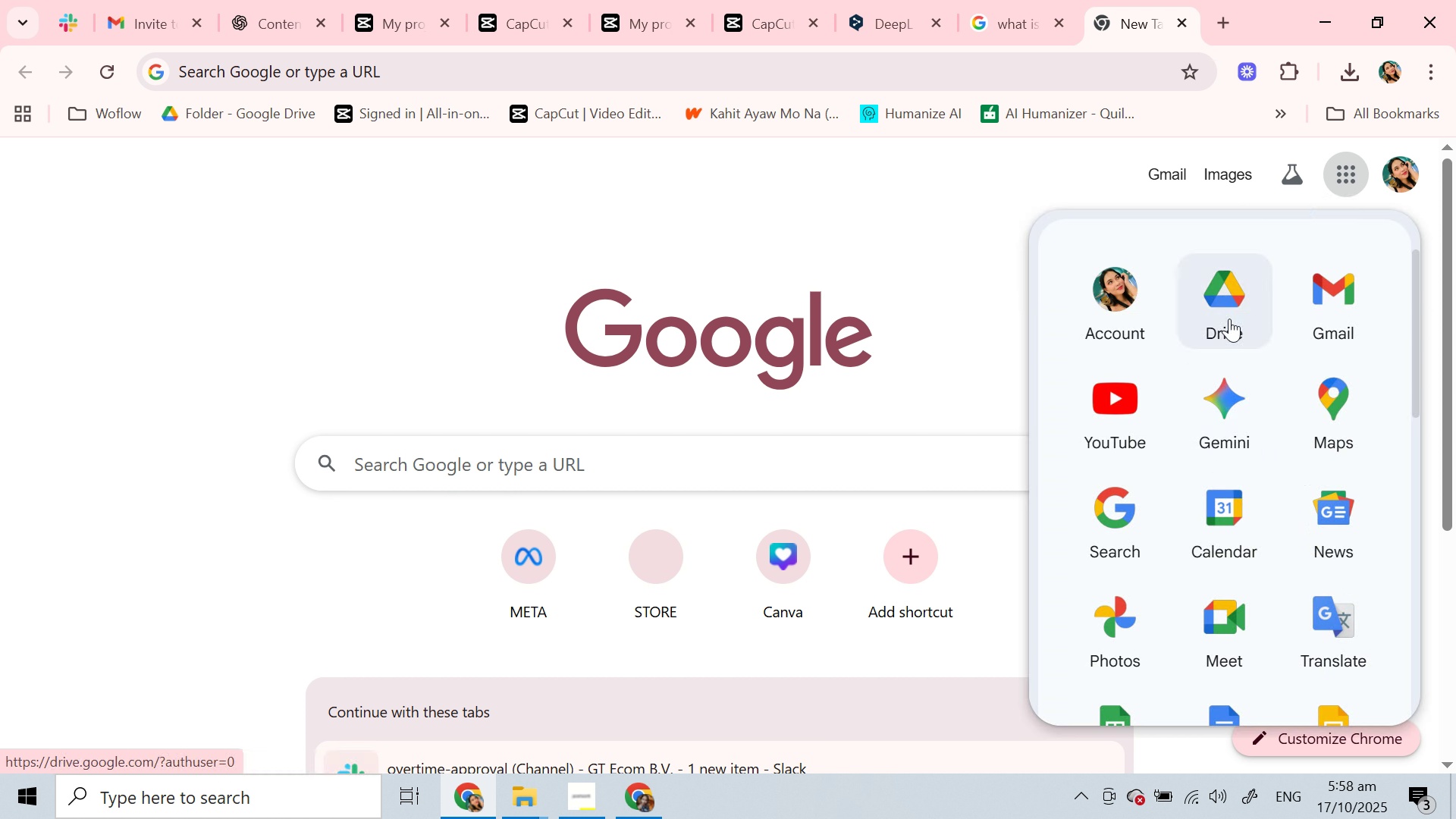 
left_click([1229, 317])
 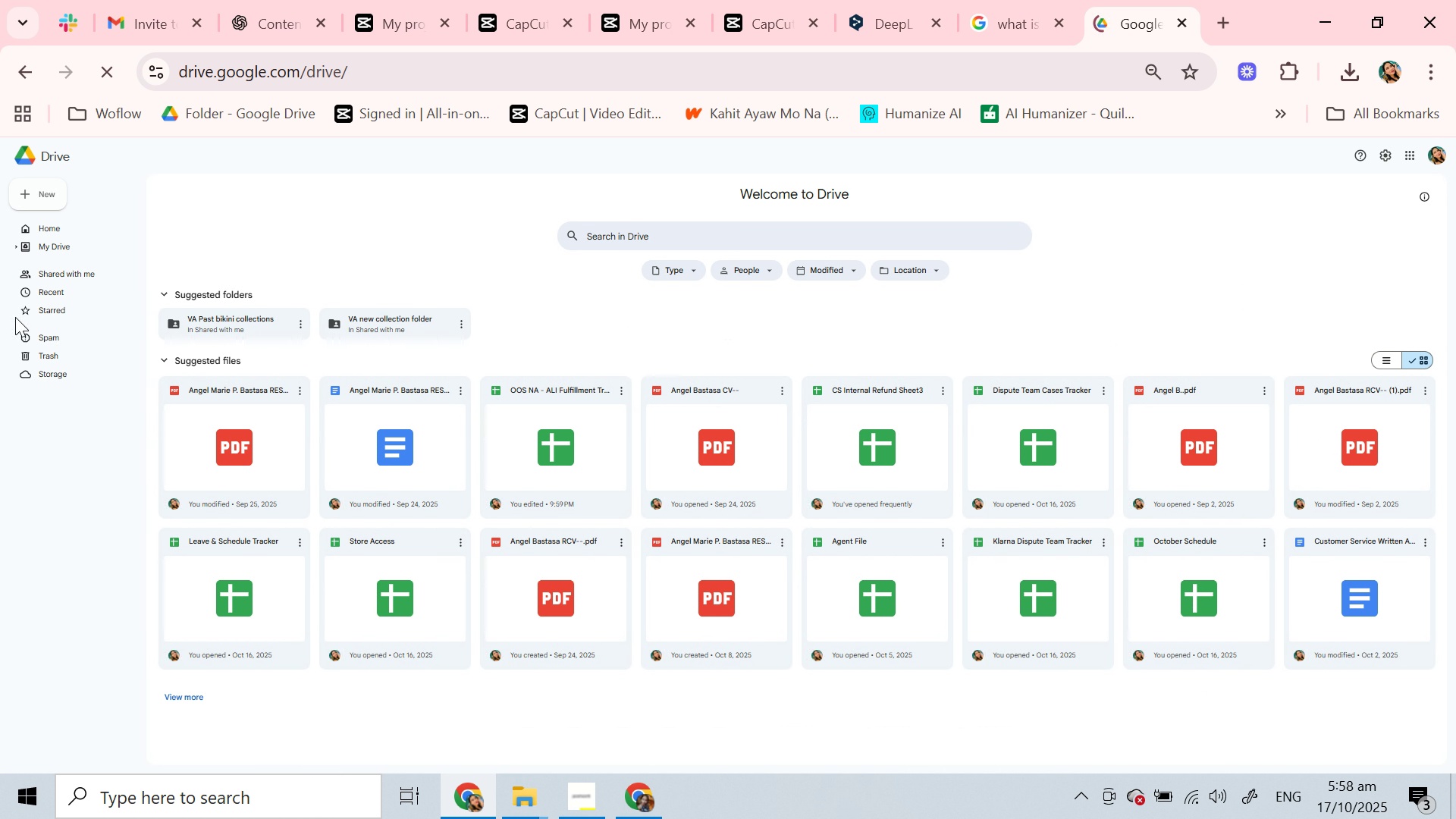 
left_click([18, 192])
 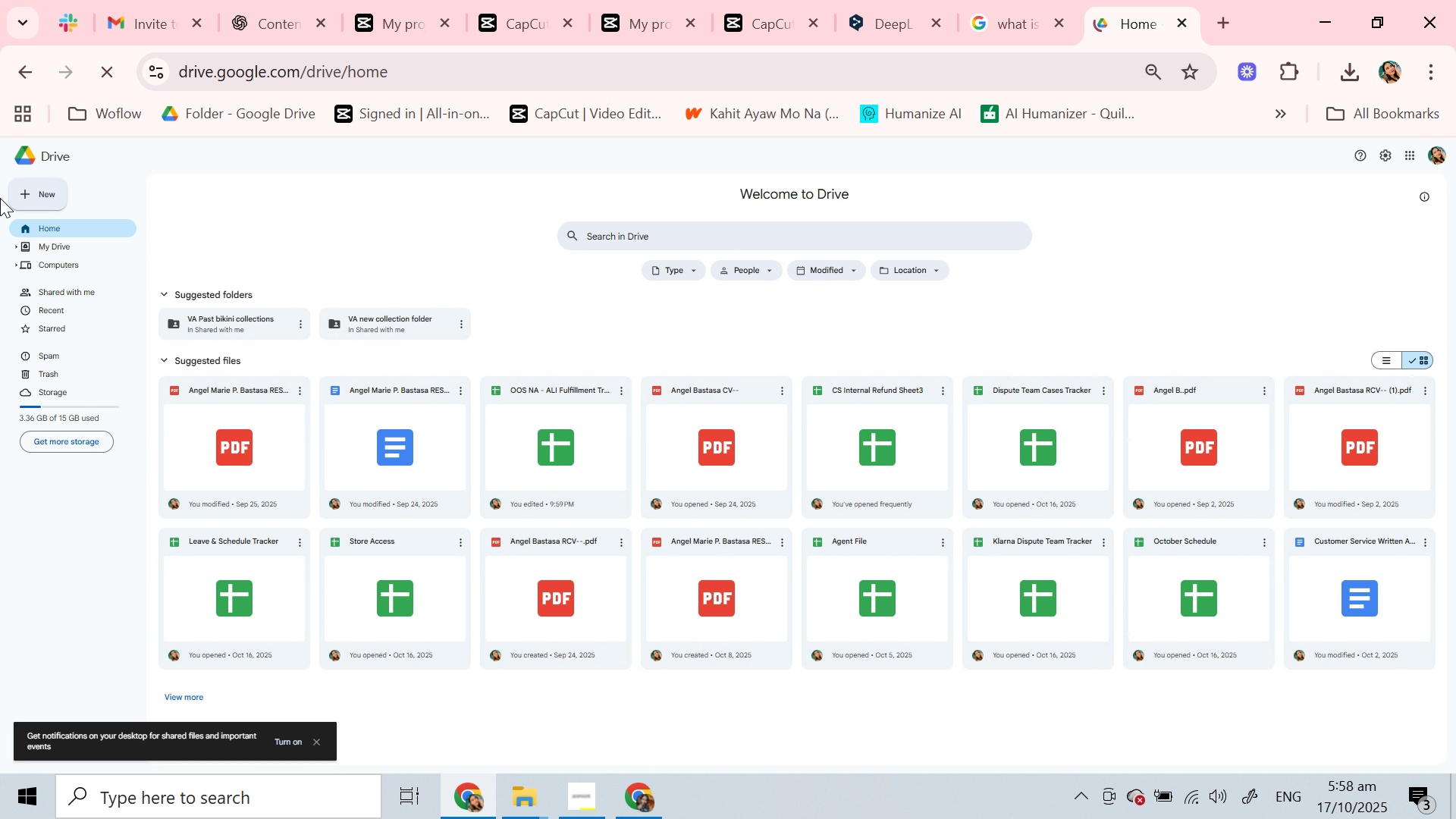 
left_click([31, 193])
 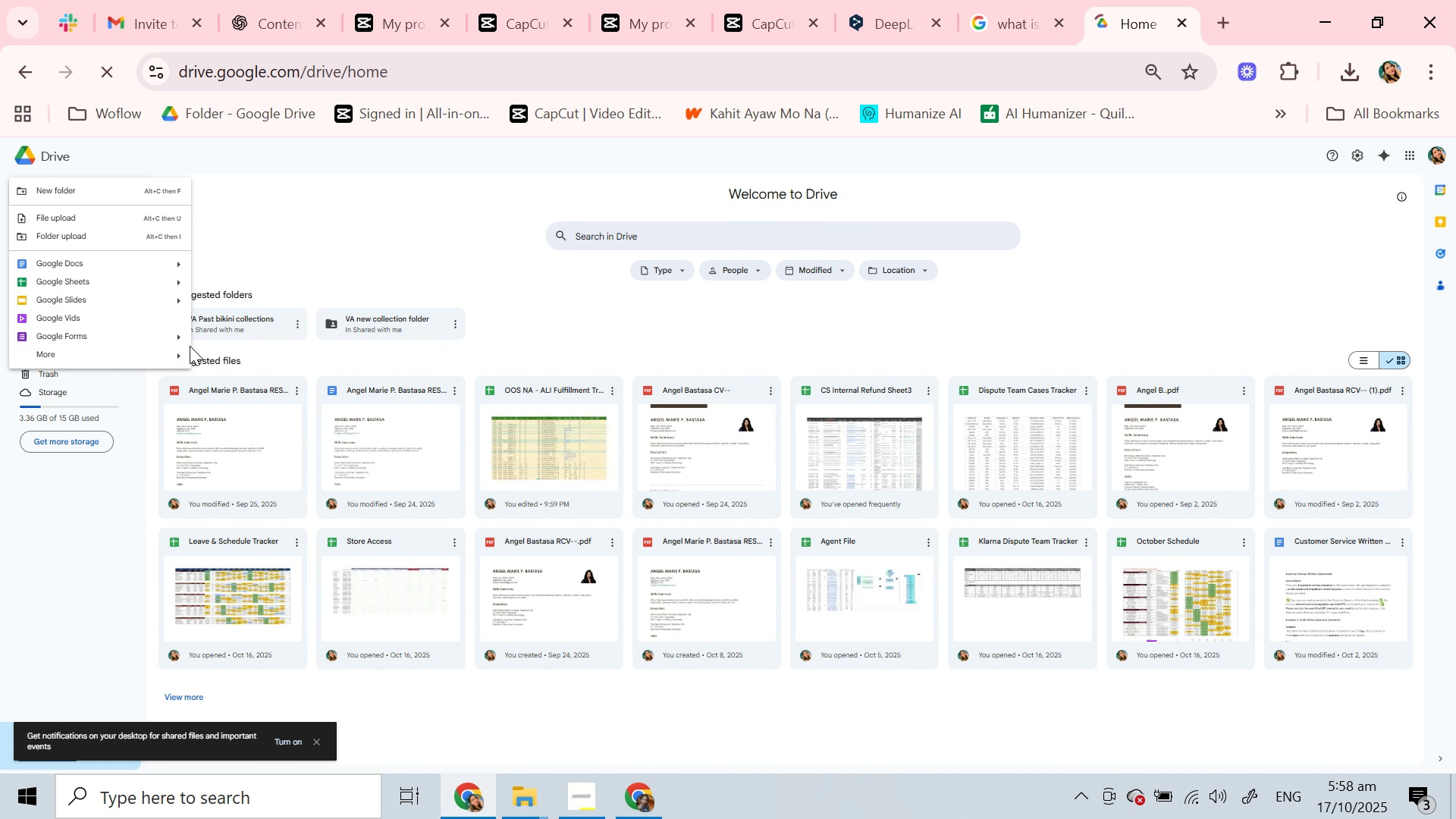 
left_click([75, 221])
 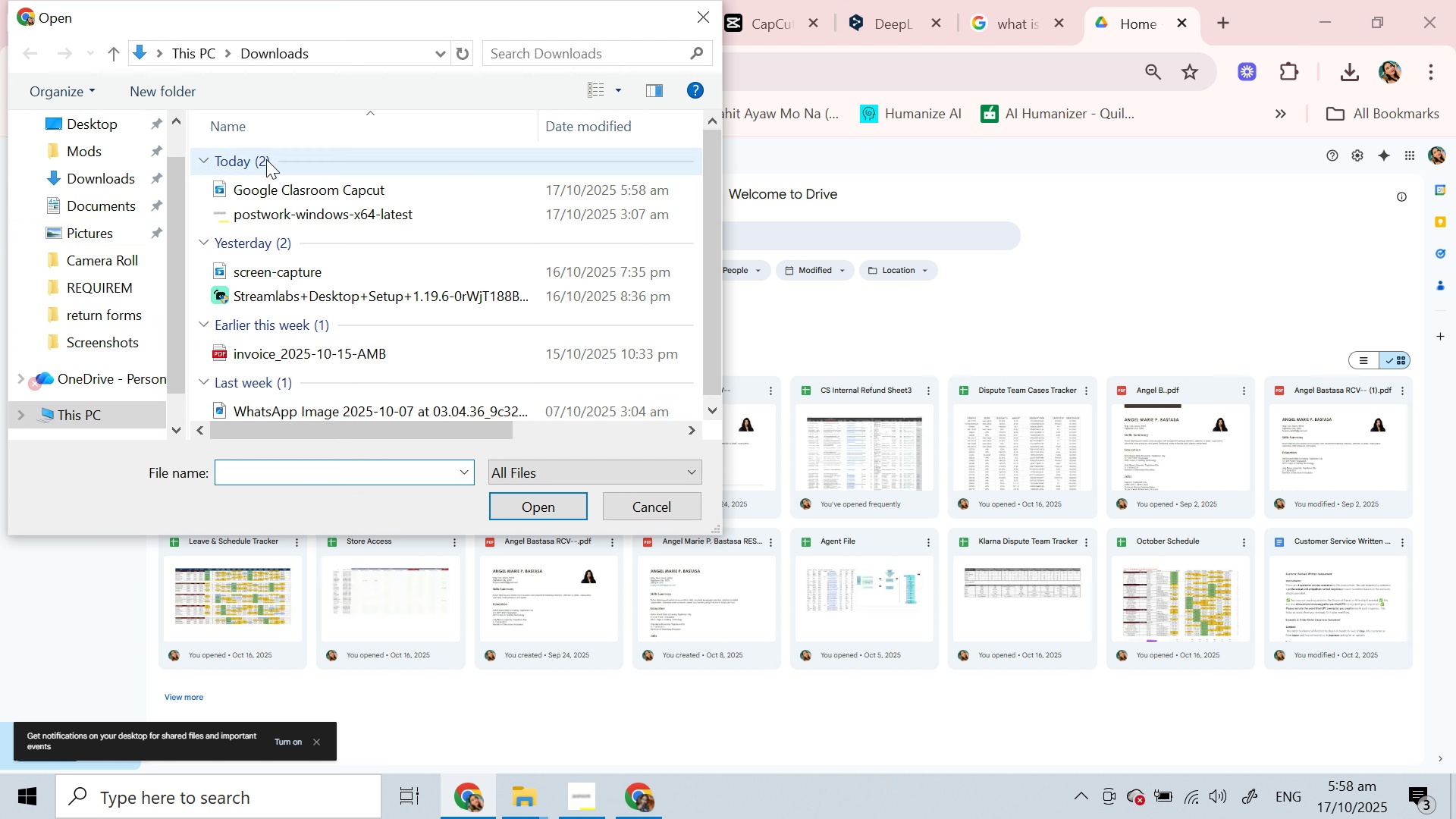 
left_click([269, 187])
 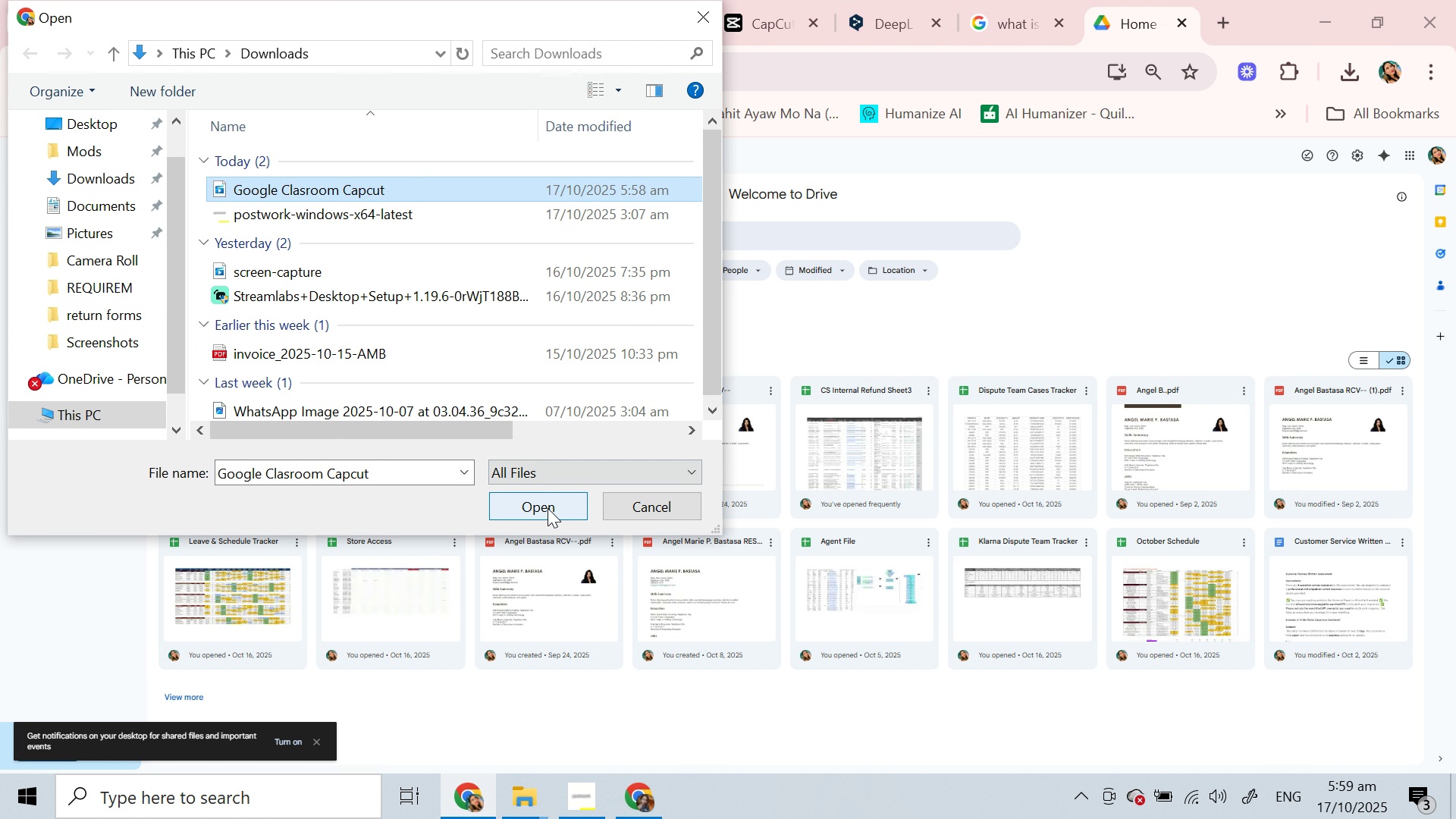 
left_click([548, 508])
 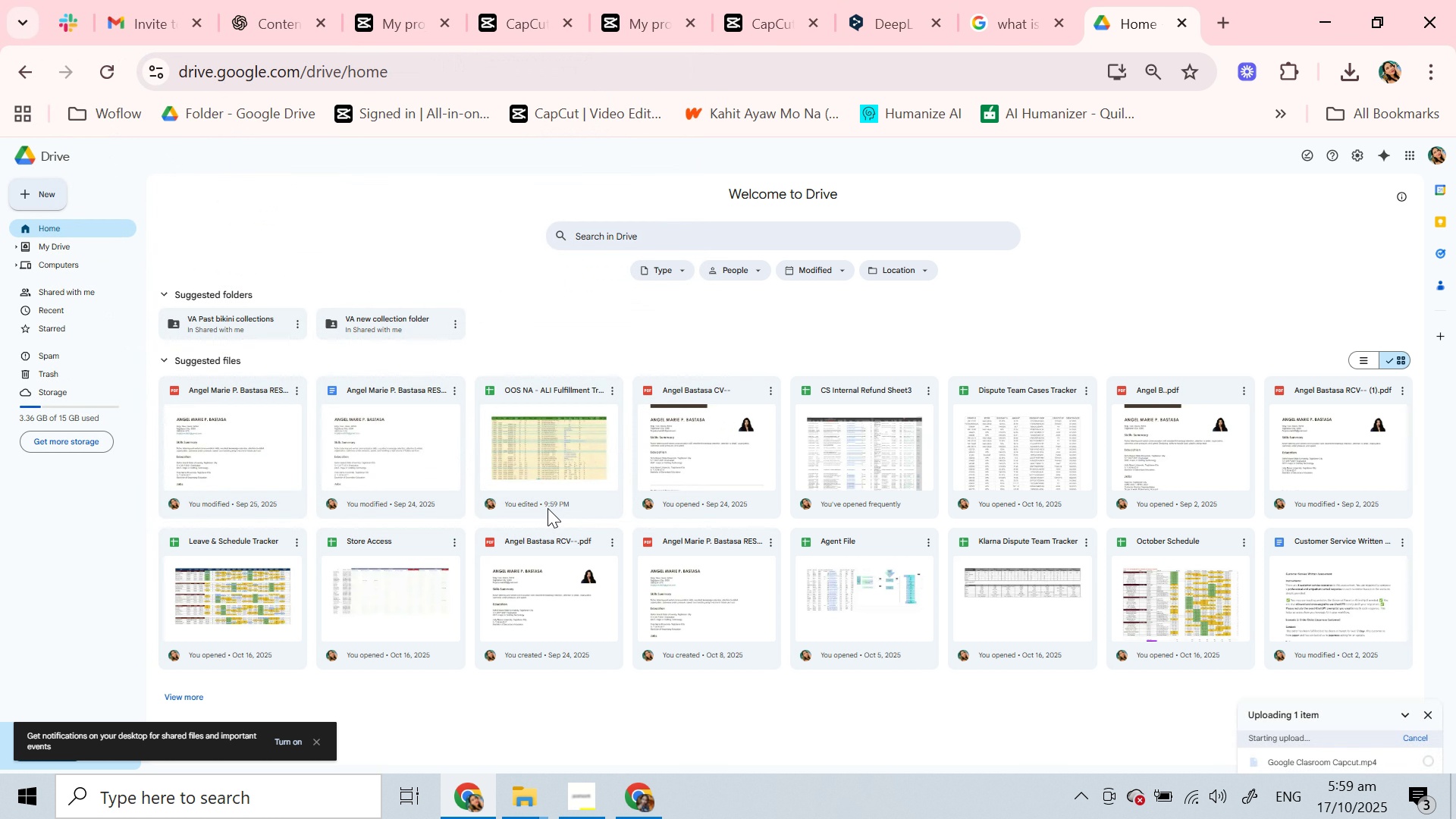 
mouse_move([1116, 425])
 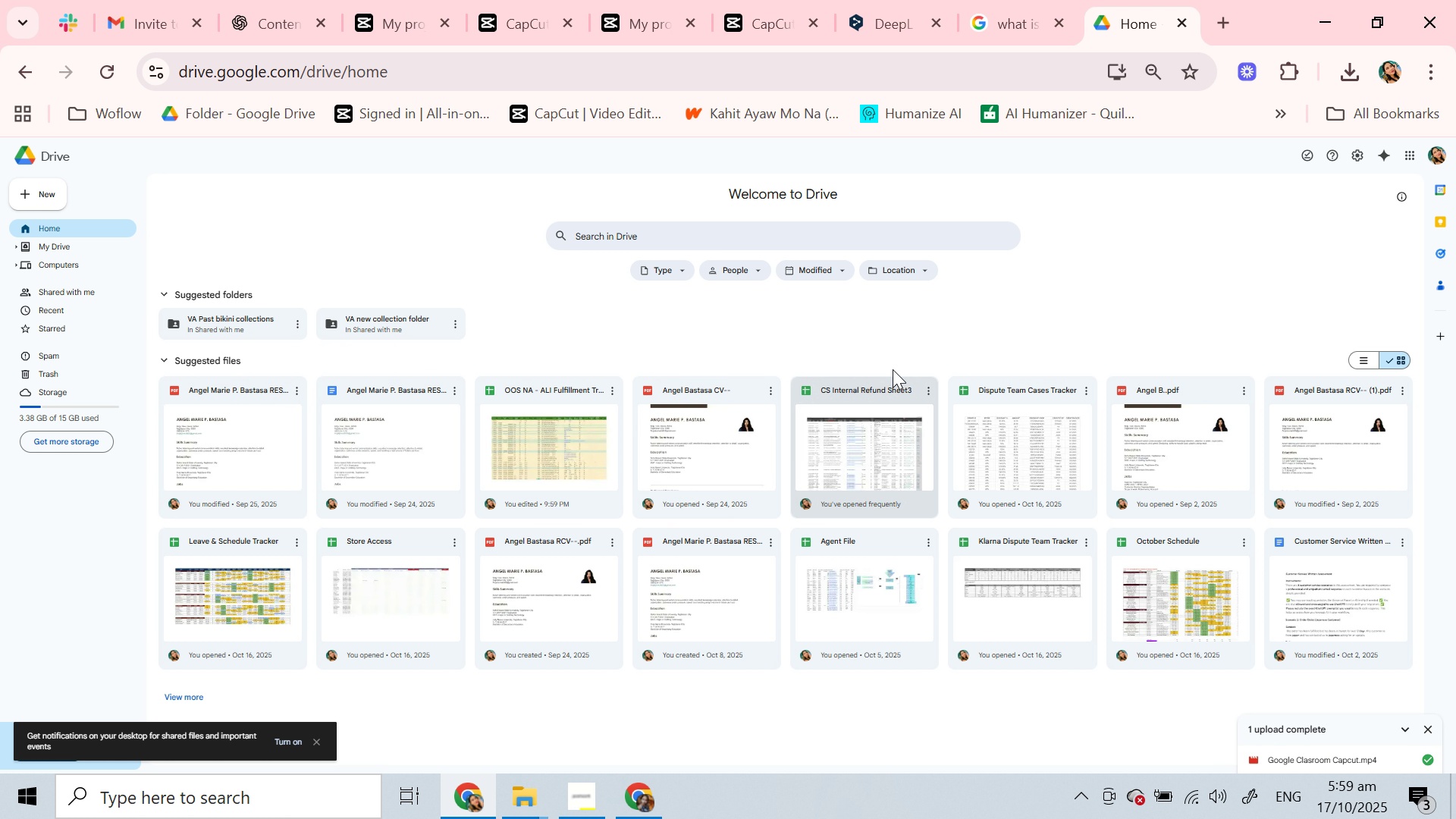 
scroll: coordinate [736, 401], scroll_direction: none, amount: 0.0
 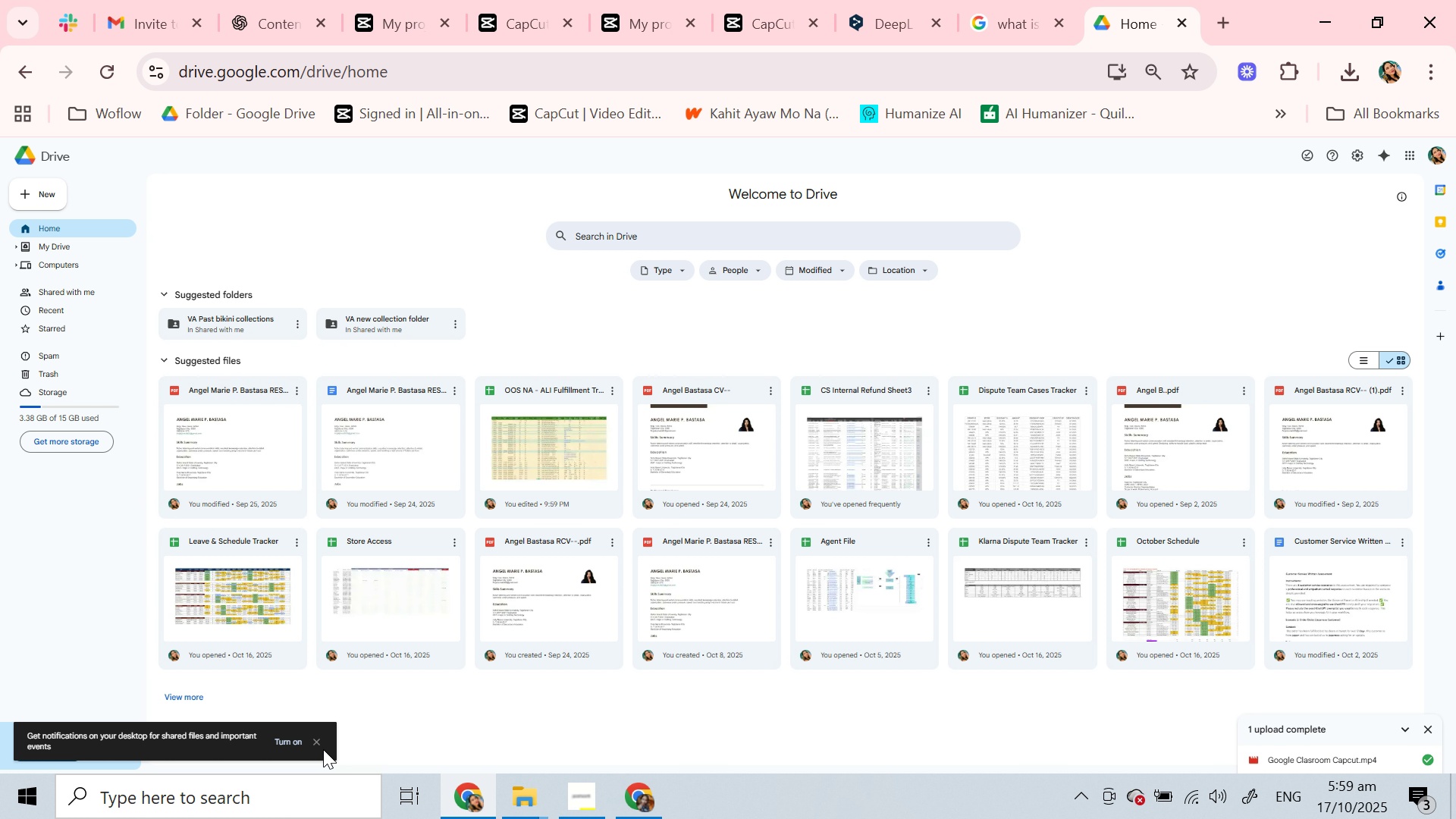 
left_click([315, 748])
 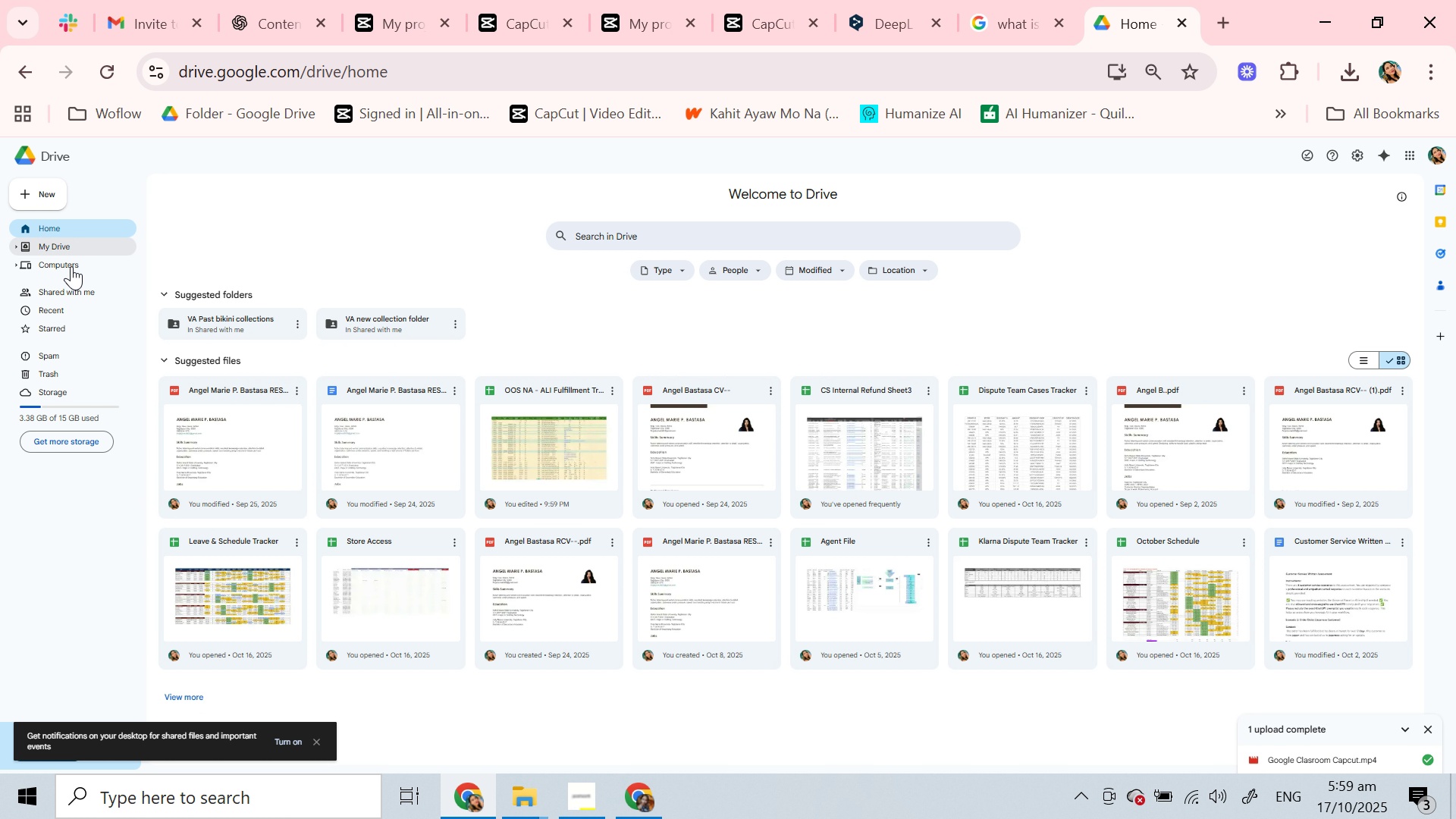 
left_click([61, 309])
 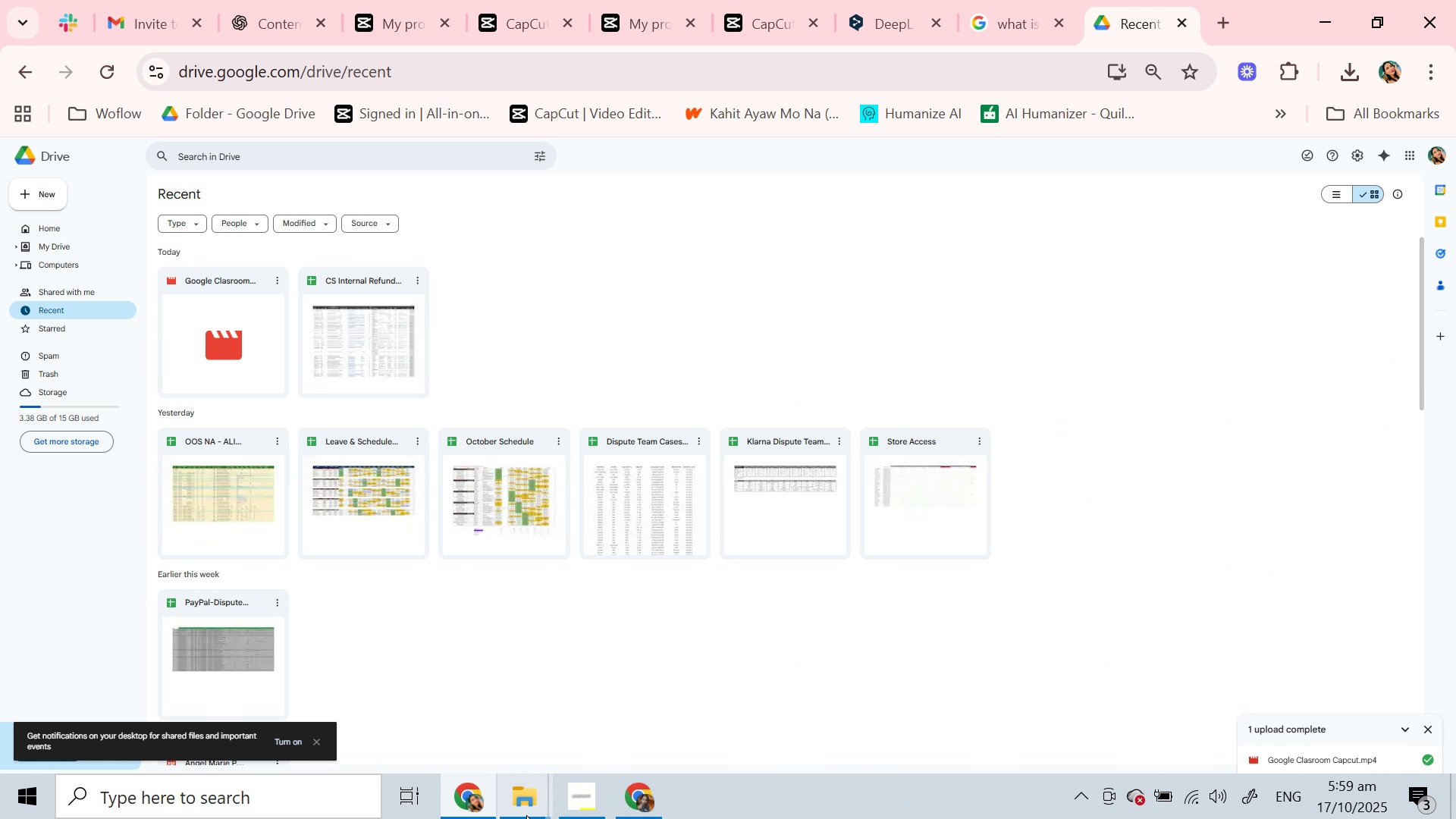 
left_click([645, 805])
 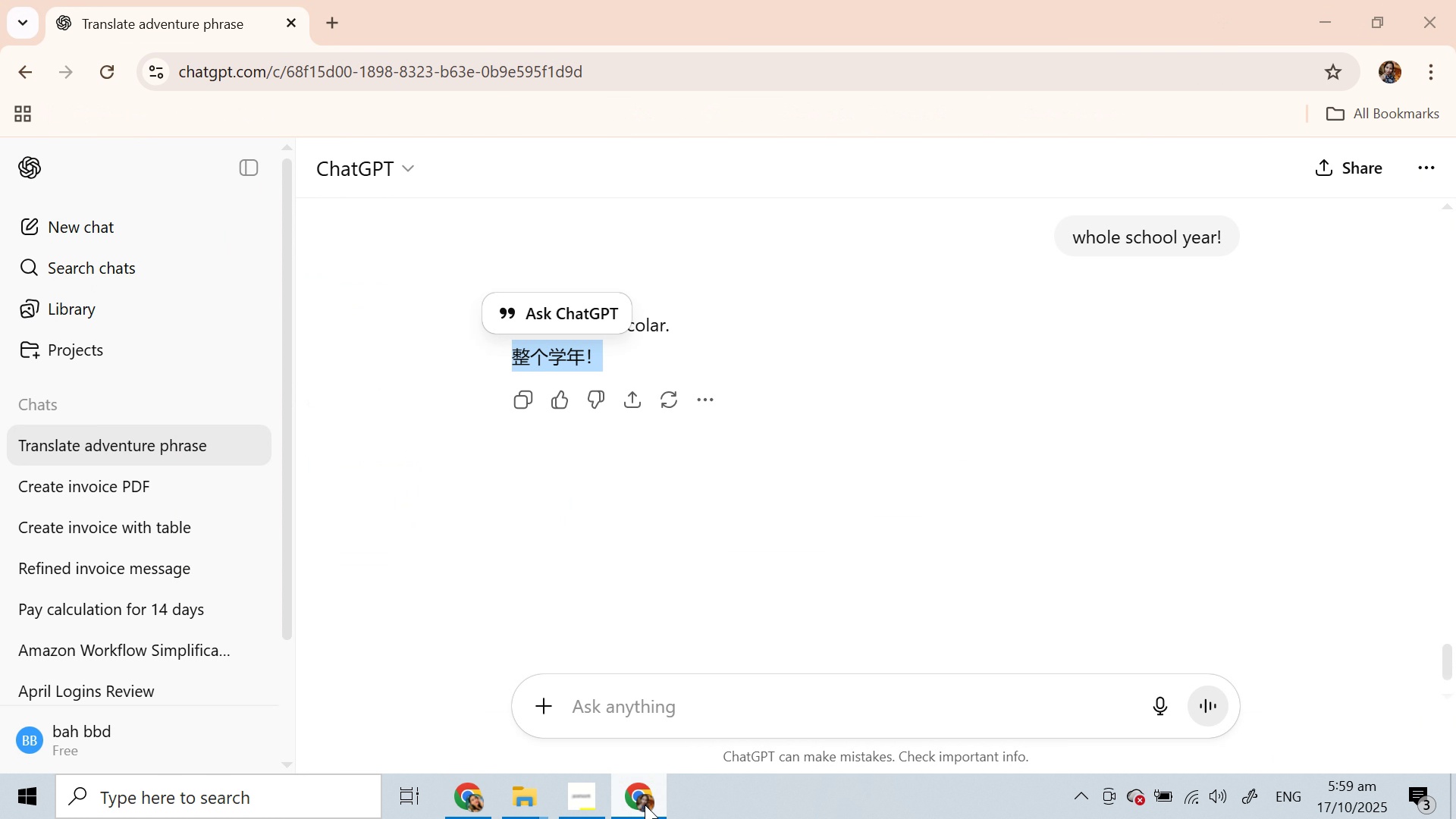 
left_click([645, 805])